 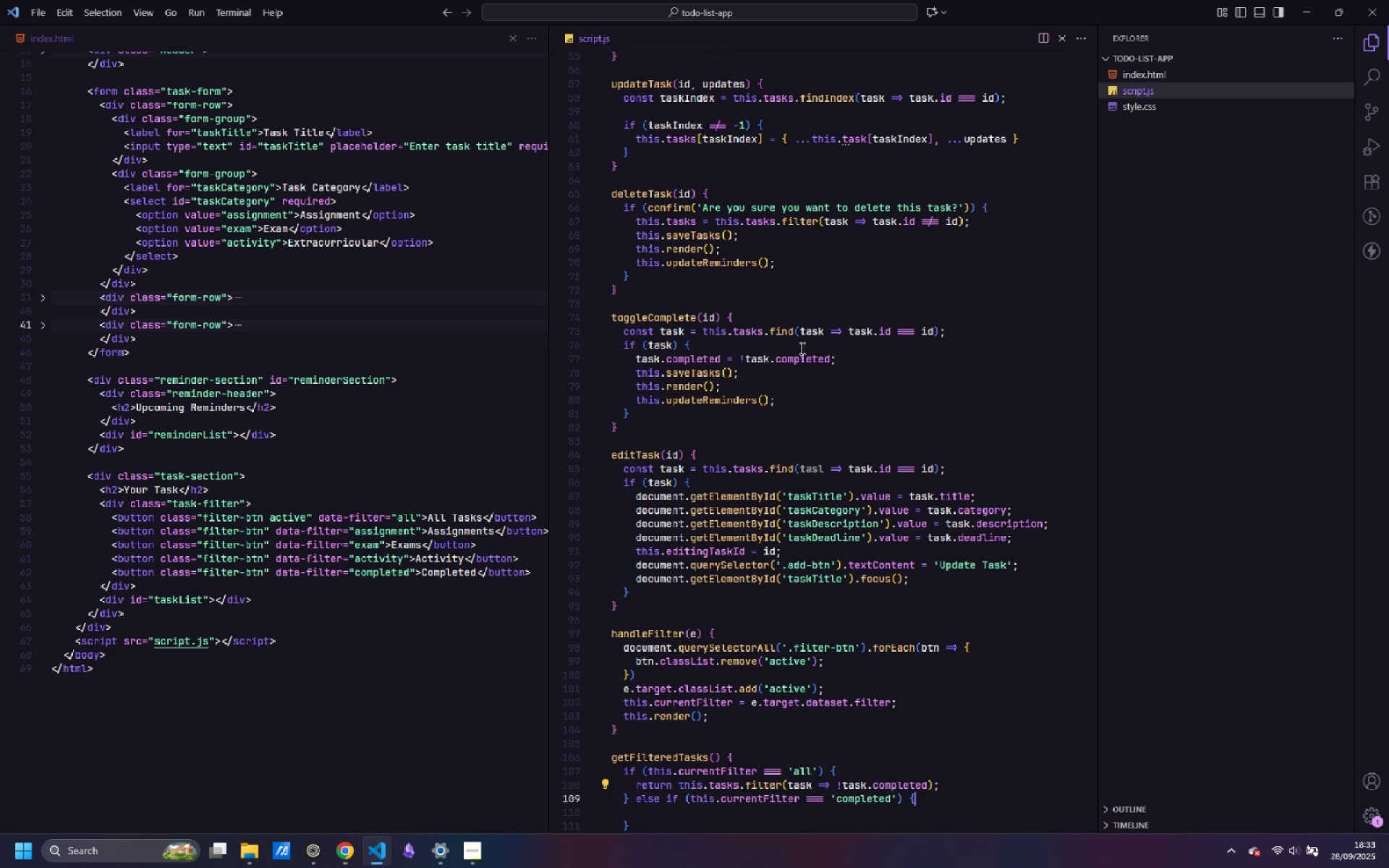 
key(ArrowDown)
 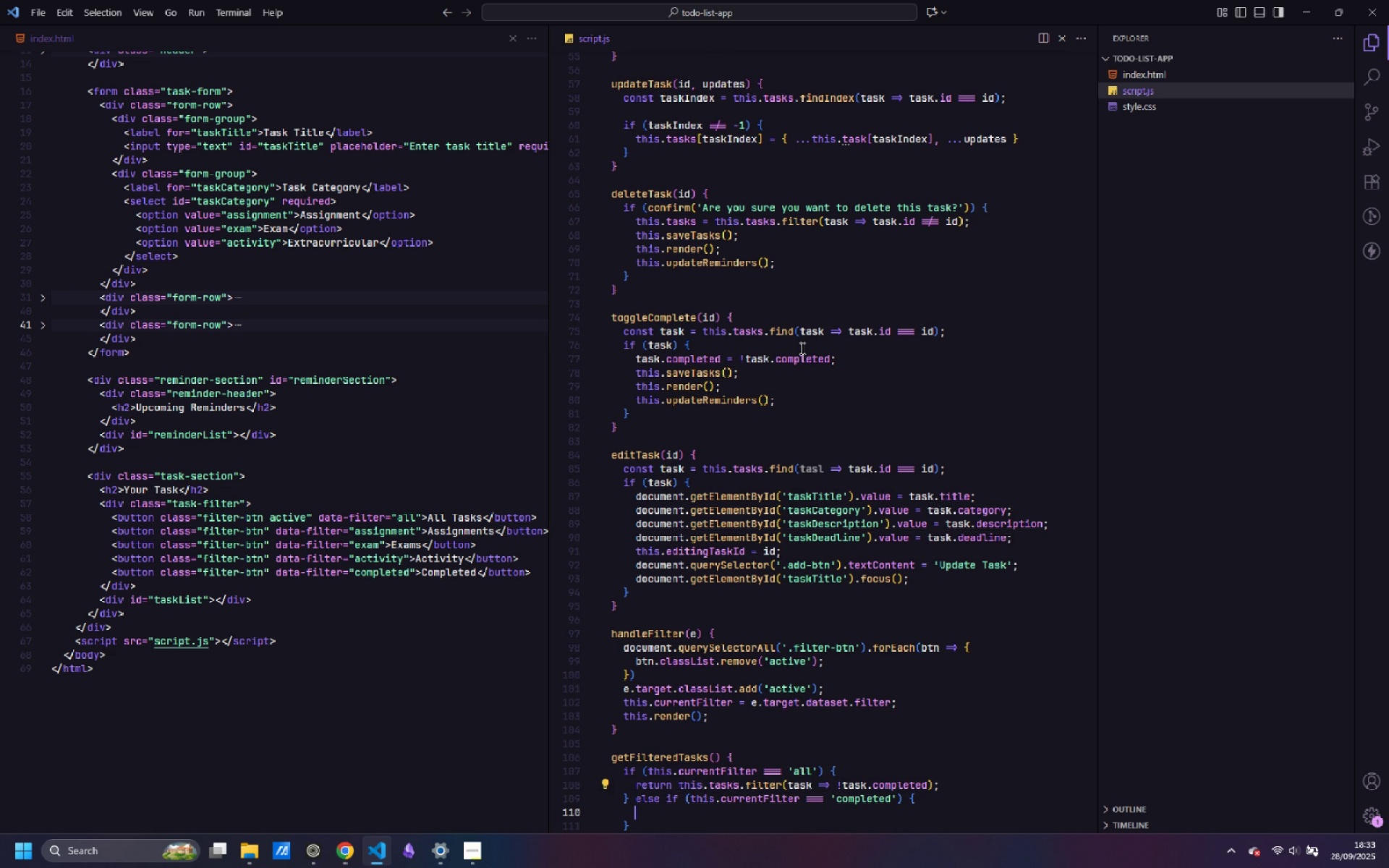 
key(ArrowDown)
 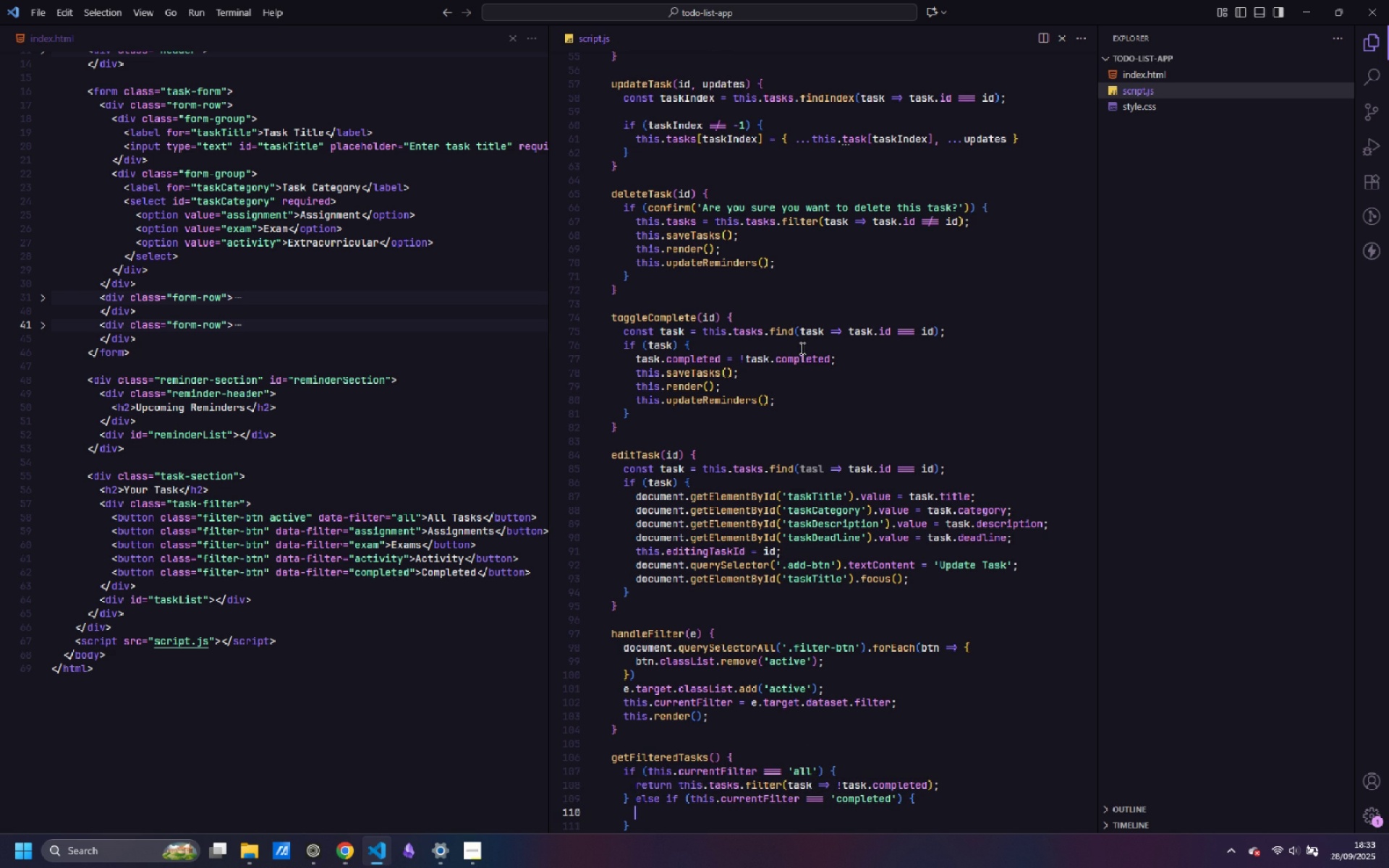 
key(Control+ControlLeft)
 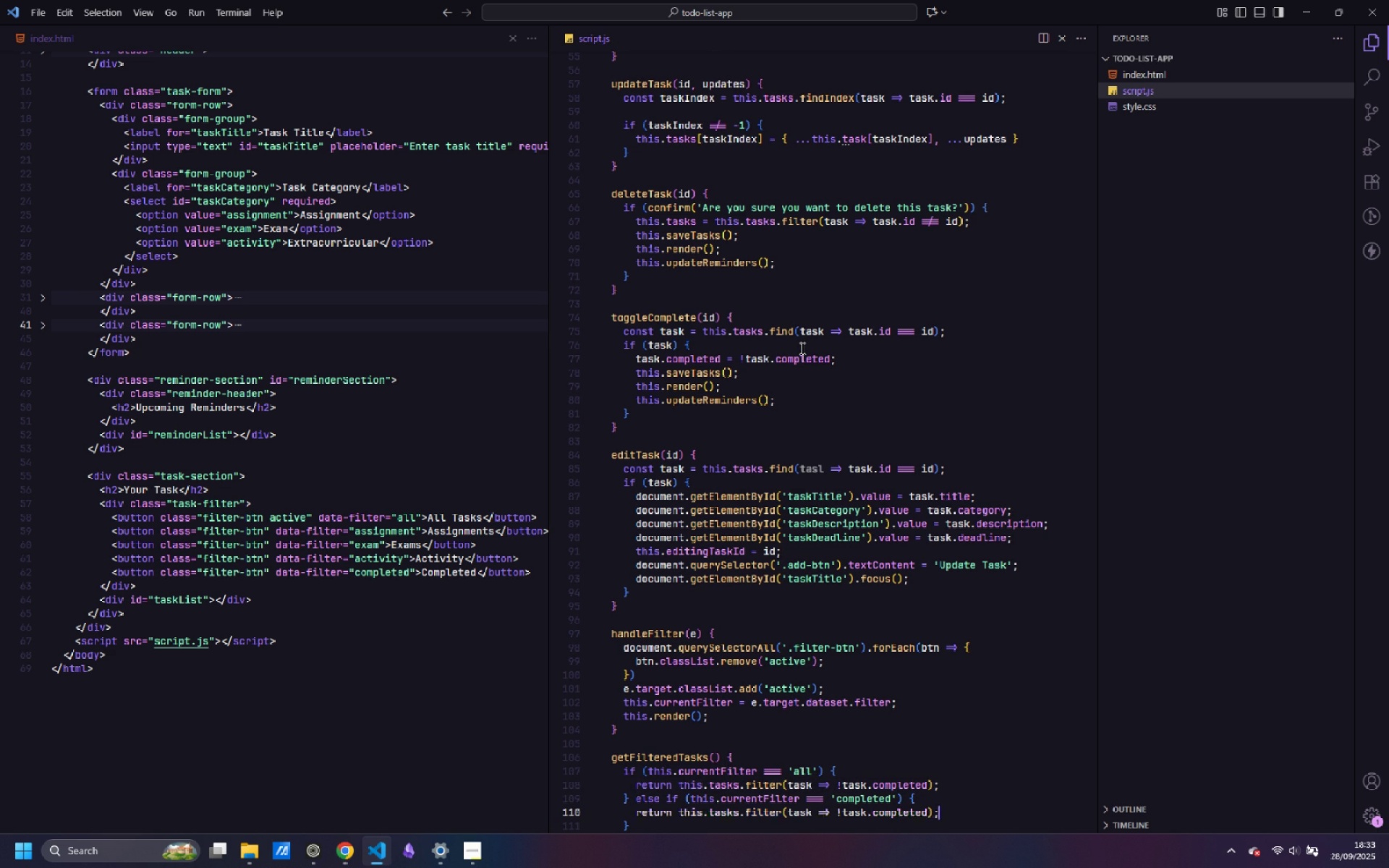 
key(Control+V)